 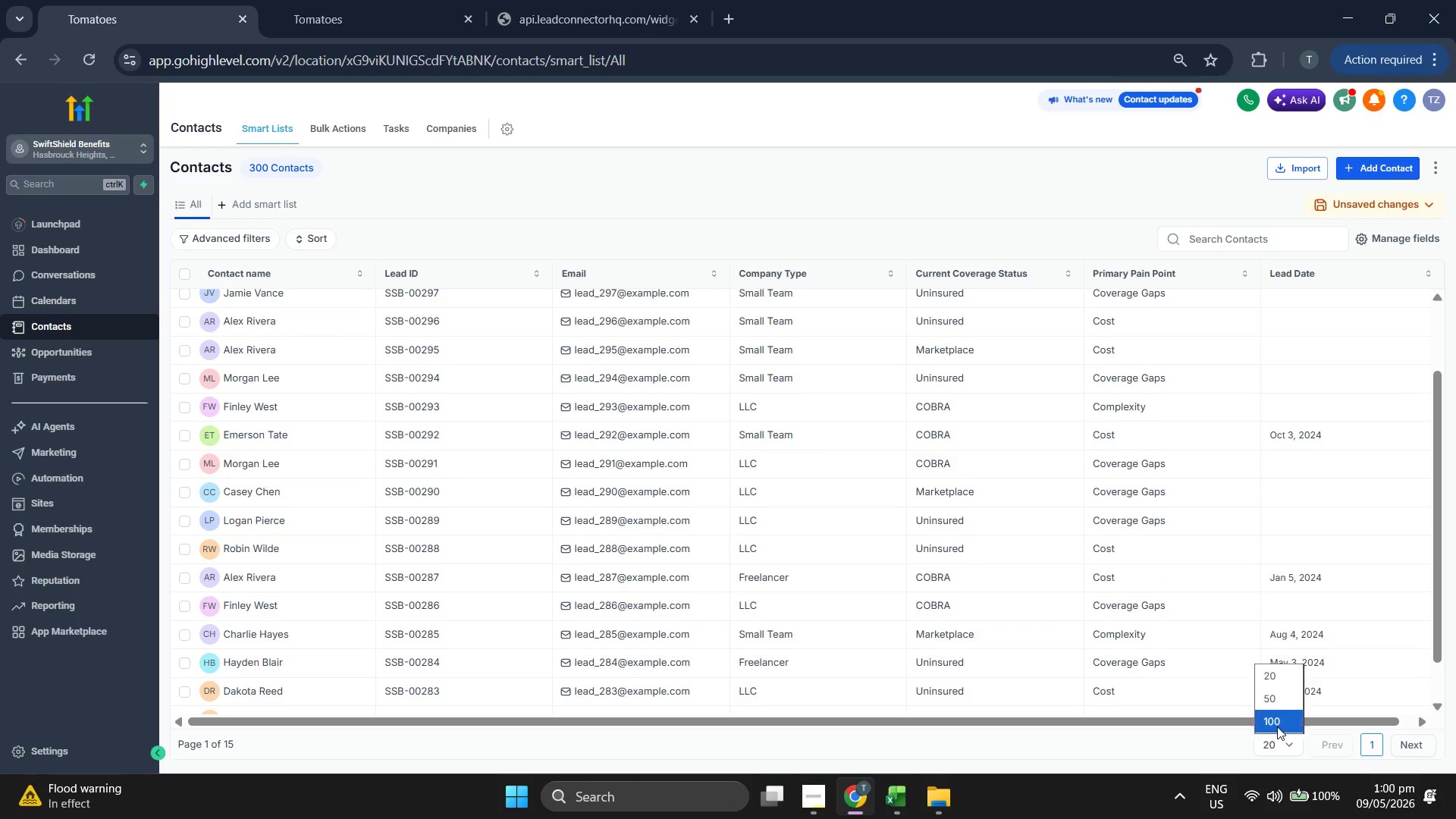 
left_click([1272, 718])
 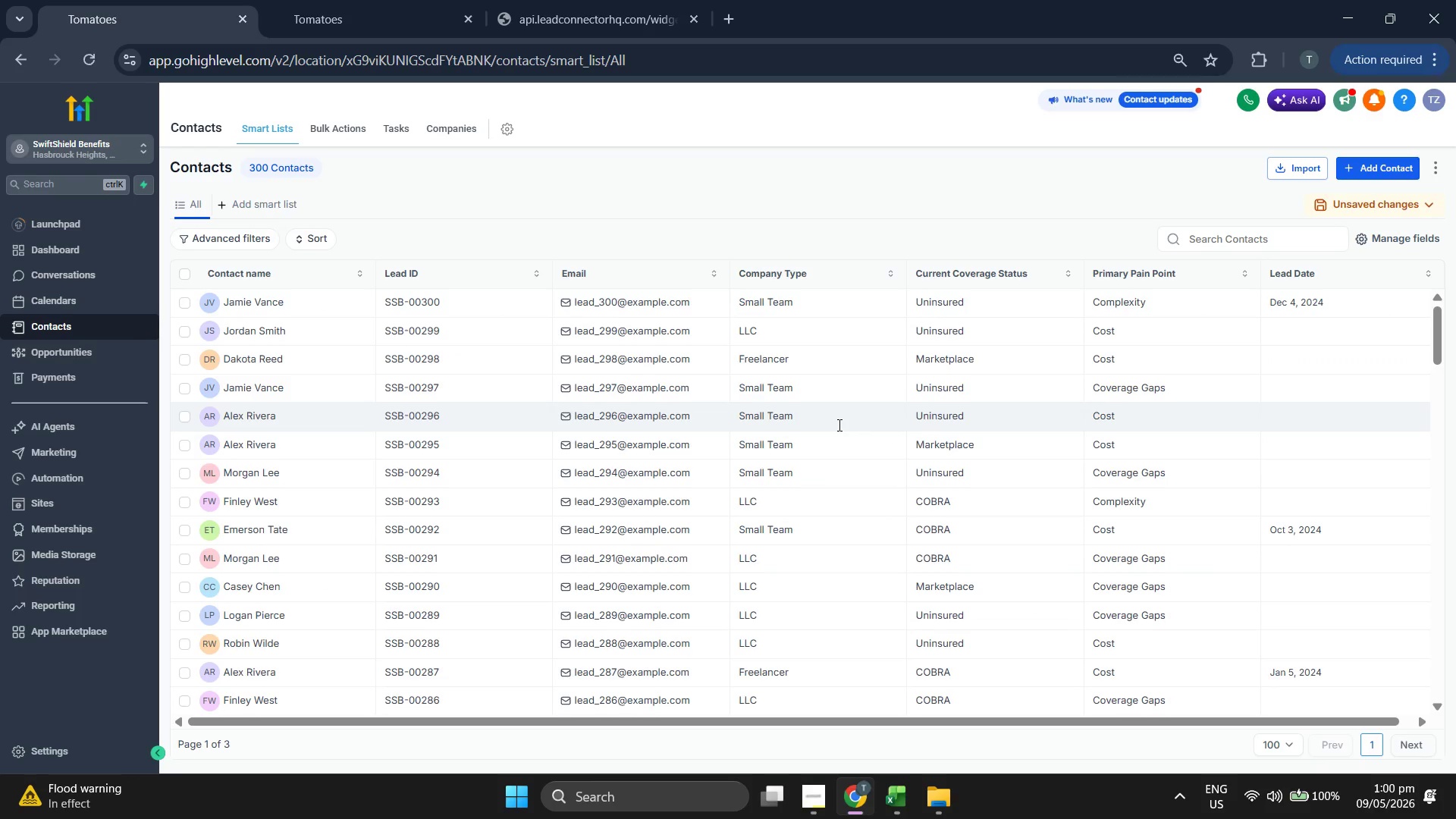 
scroll: coordinate [838, 425], scroll_direction: up, amount: 1.0
 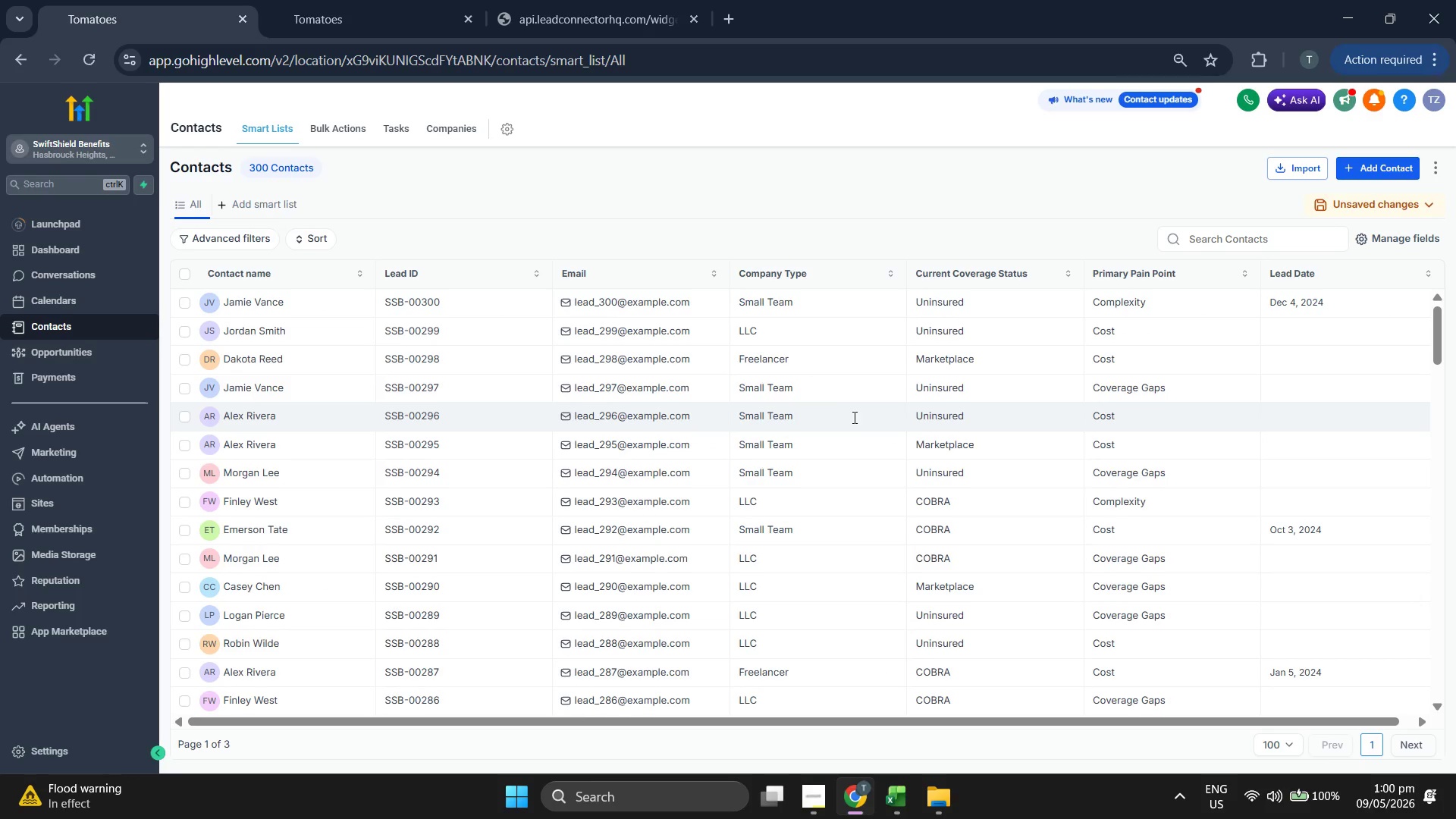 
scroll: coordinate [910, 420], scroll_direction: down, amount: 6.0
 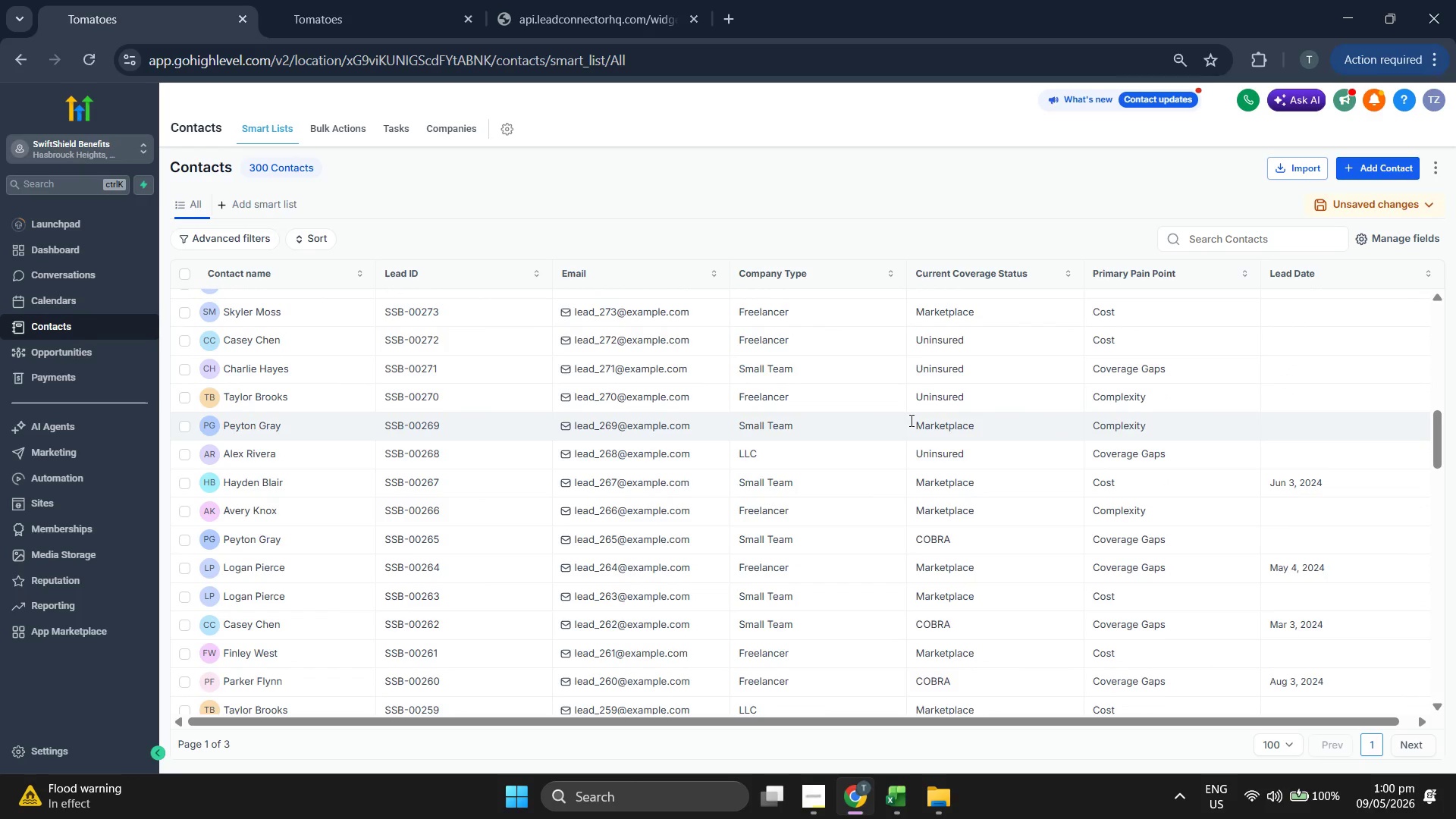 
scroll: coordinate [912, 406], scroll_direction: down, amount: 2.0
 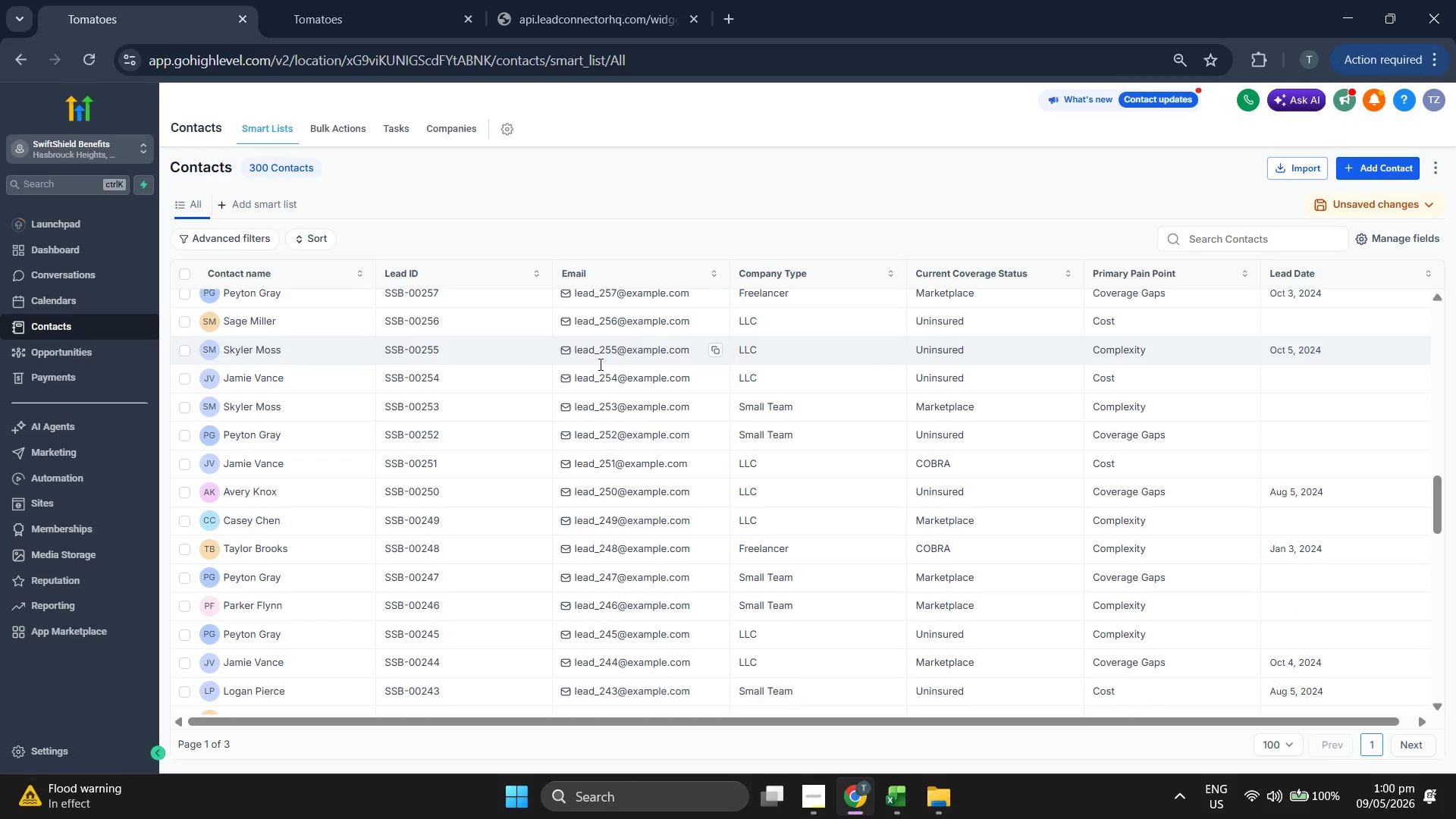 
wait(6.06)
 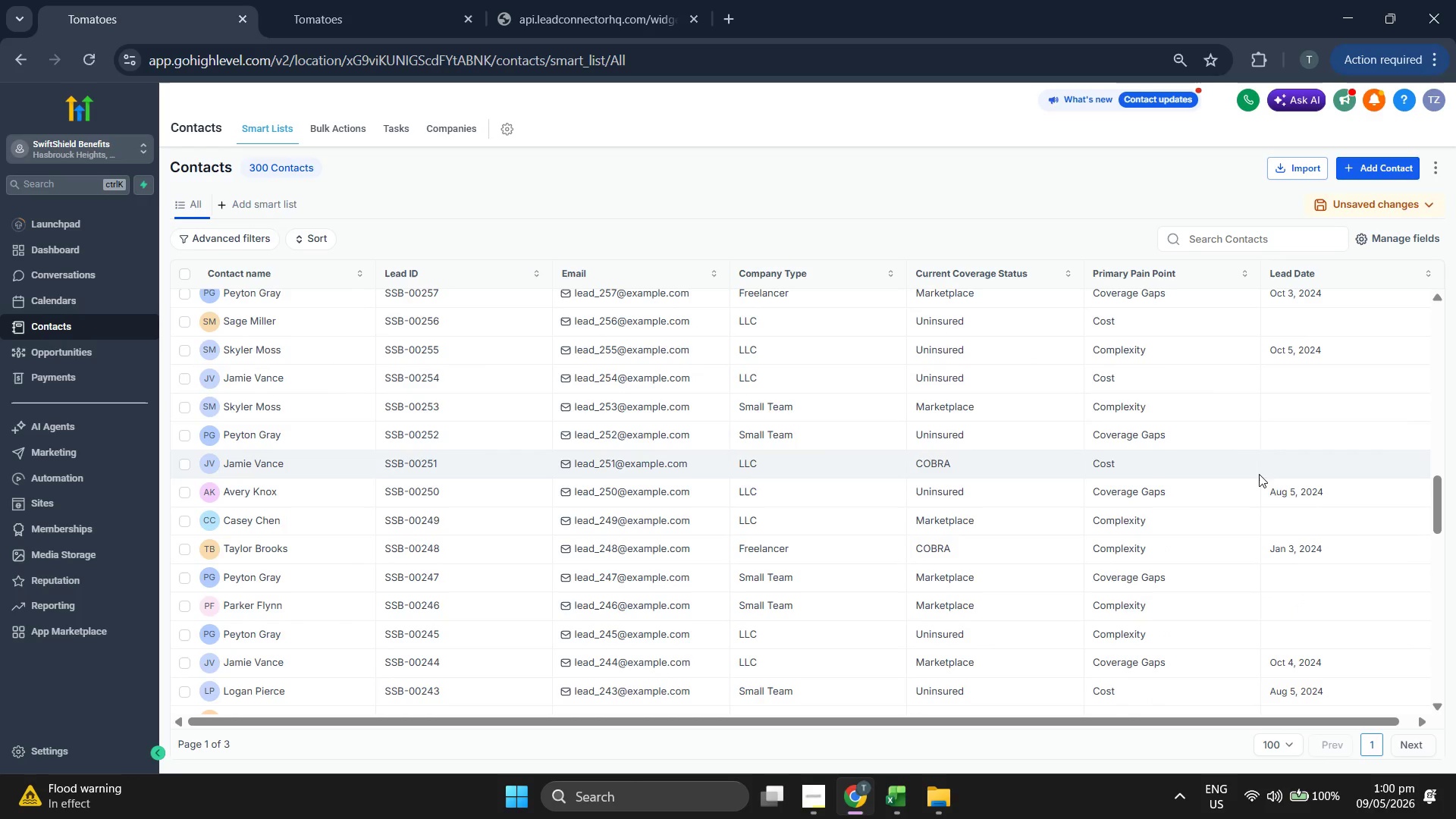 
scroll: coordinate [228, 397], scroll_direction: down, amount: 5.0
 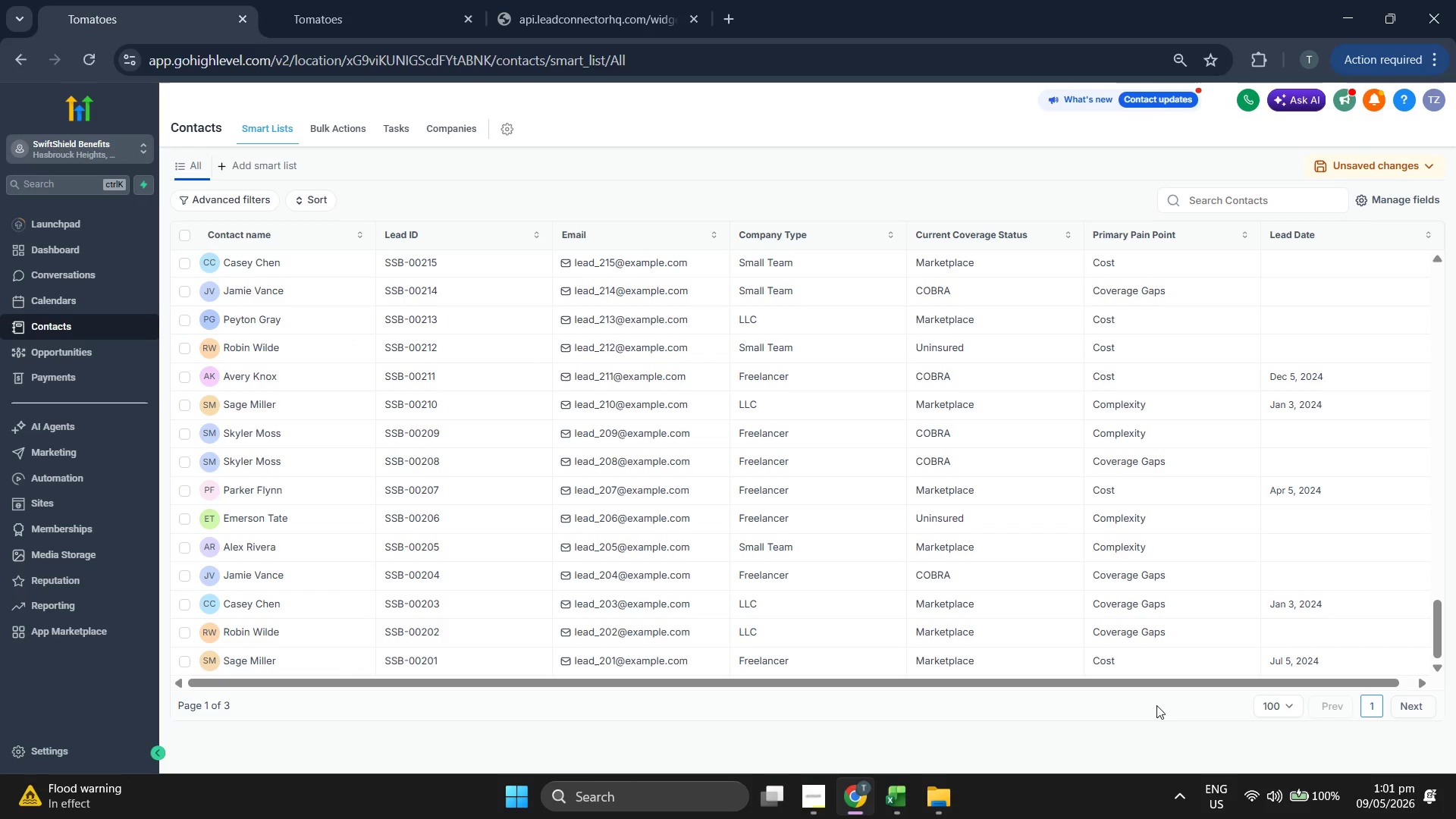 
left_click([1413, 701])
 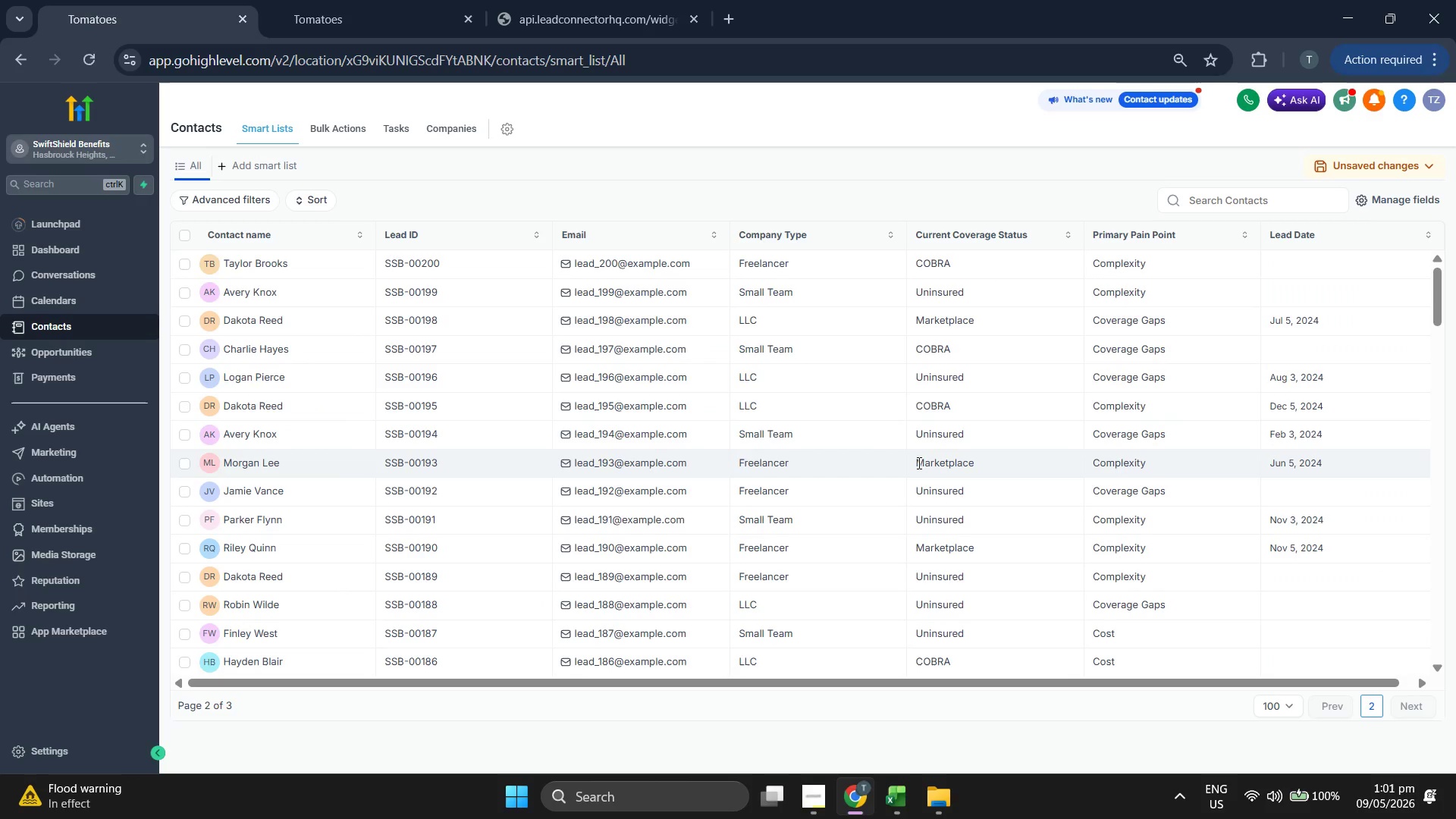 
scroll: coordinate [995, 453], scroll_direction: up, amount: 1.0
 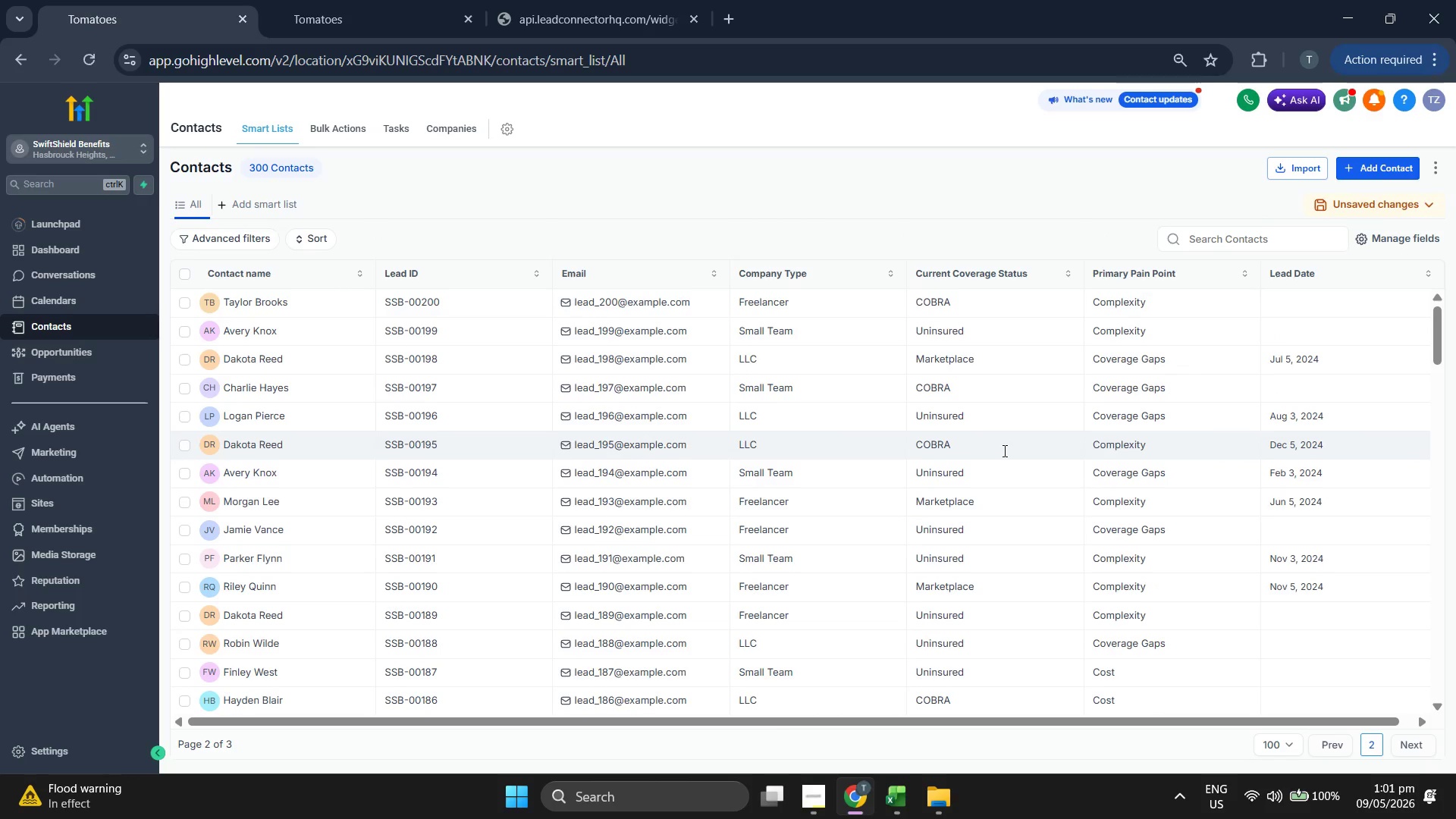 
scroll: coordinate [256, 410], scroll_direction: down, amount: 6.0
 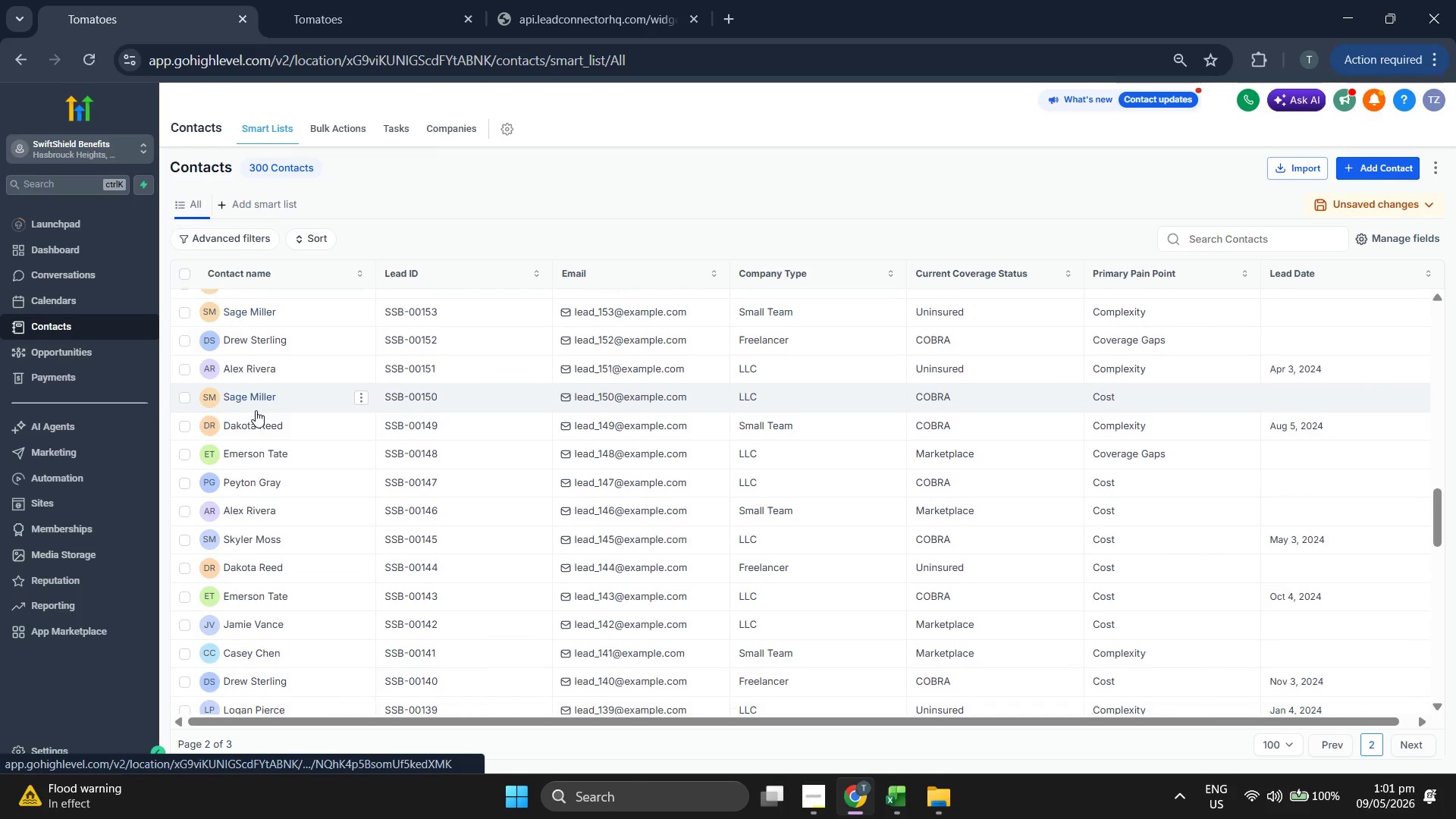 
scroll: coordinate [256, 410], scroll_direction: down, amount: 2.0
 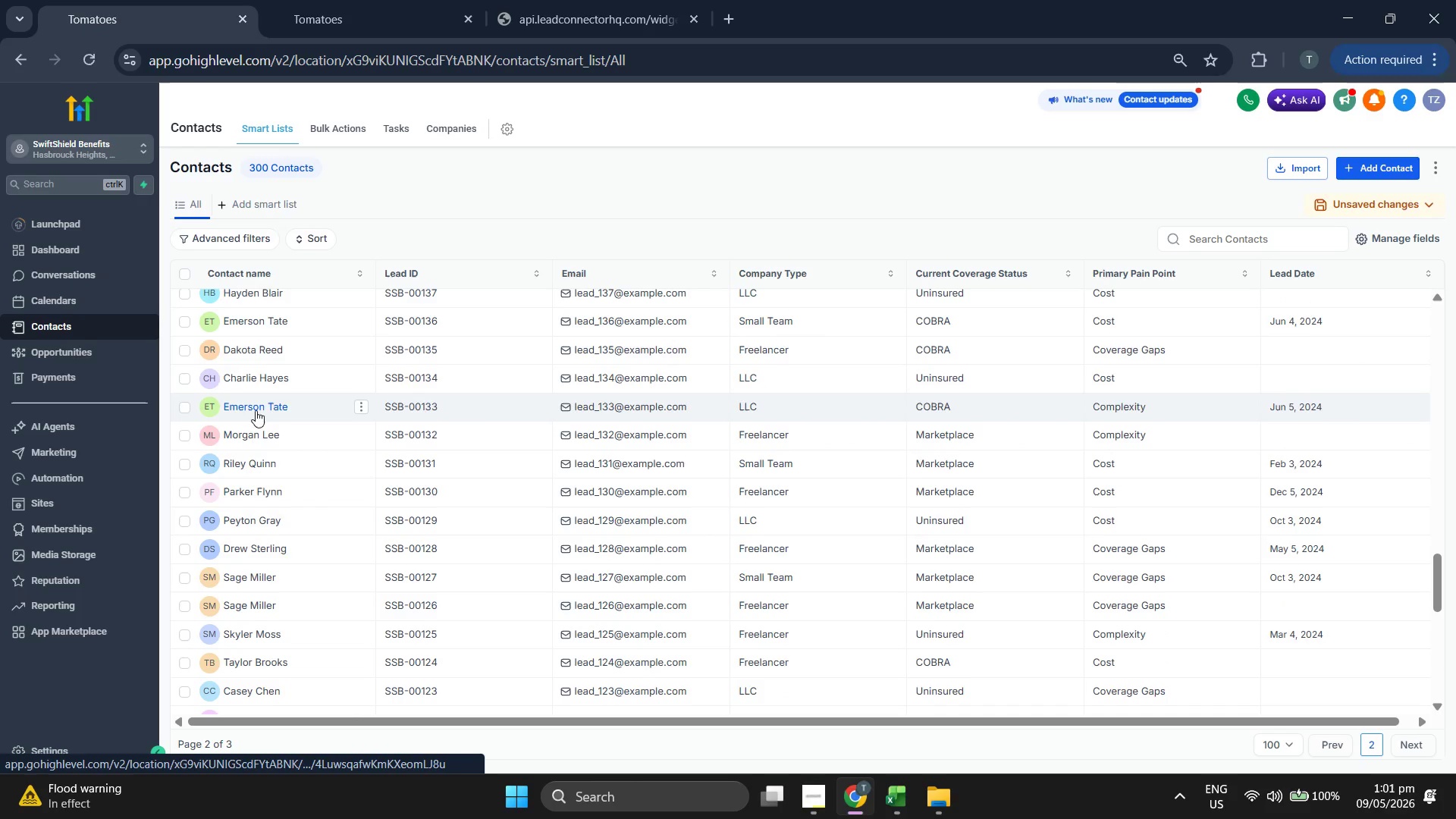 
scroll: coordinate [256, 410], scroll_direction: up, amount: 1.0
 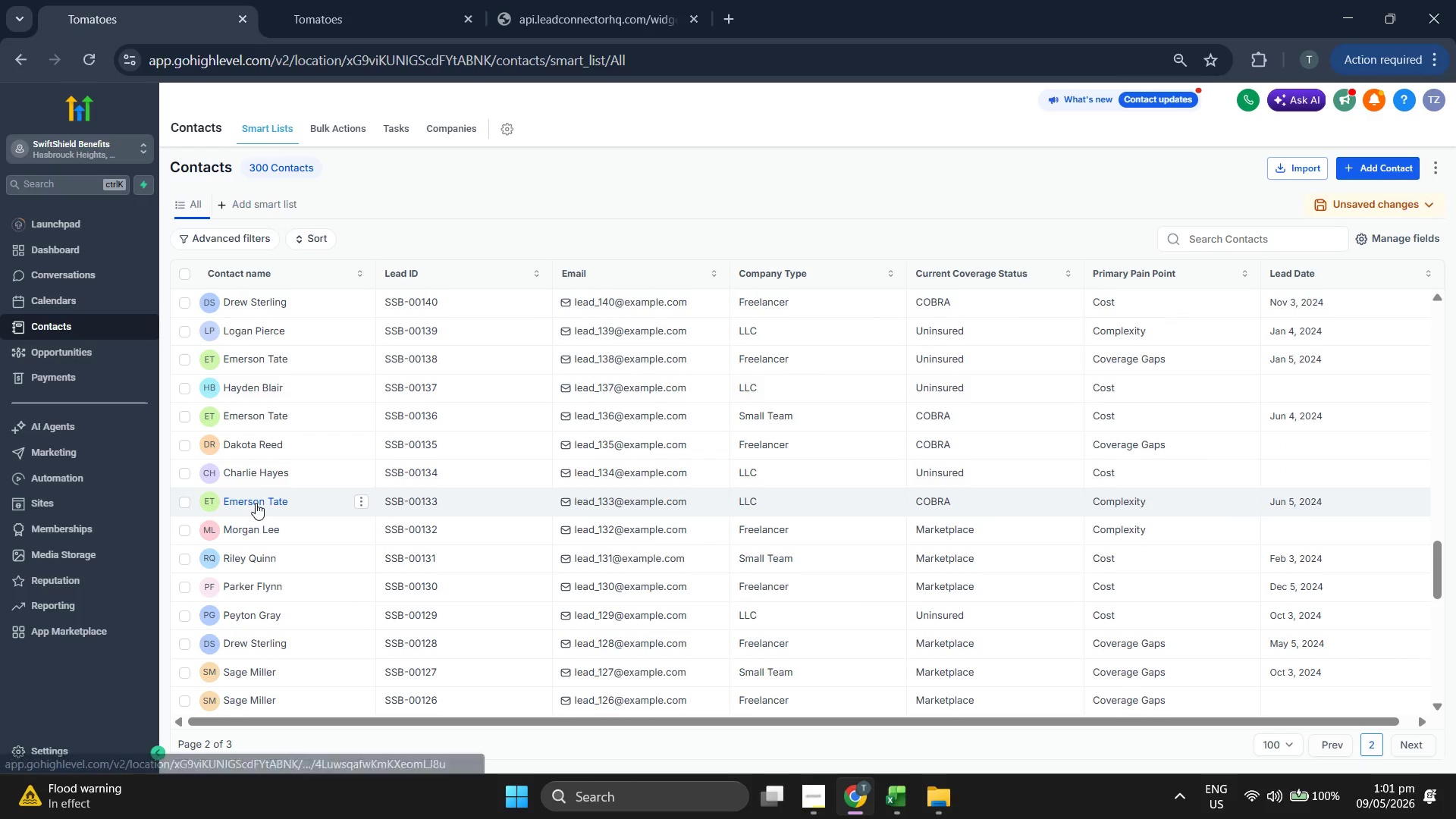 
scroll: coordinate [246, 538], scroll_direction: down, amount: 5.0
 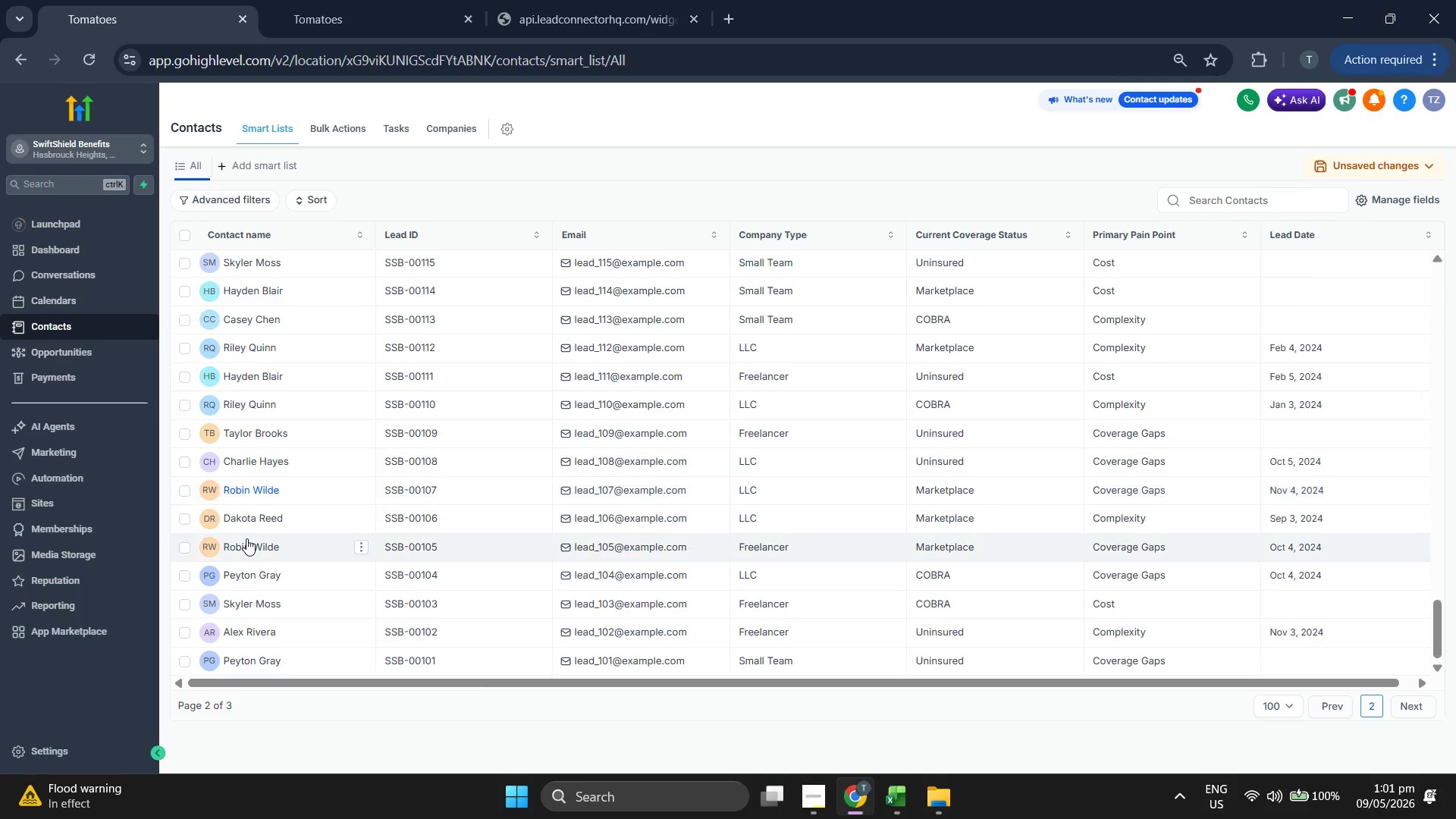 
scroll: coordinate [258, 416], scroll_direction: up, amount: 6.0
 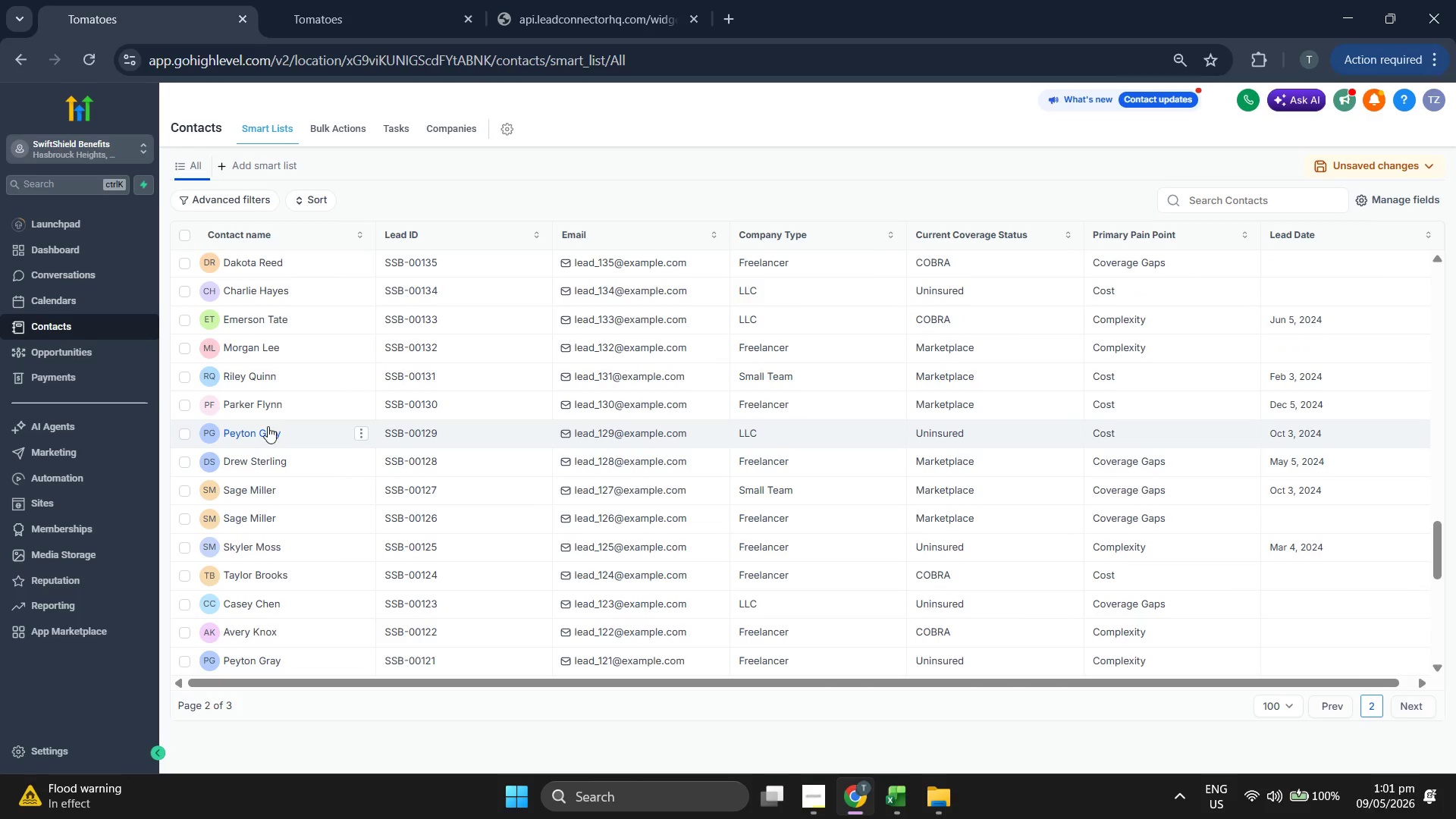 
scroll: coordinate [265, 421], scroll_direction: up, amount: 4.0
 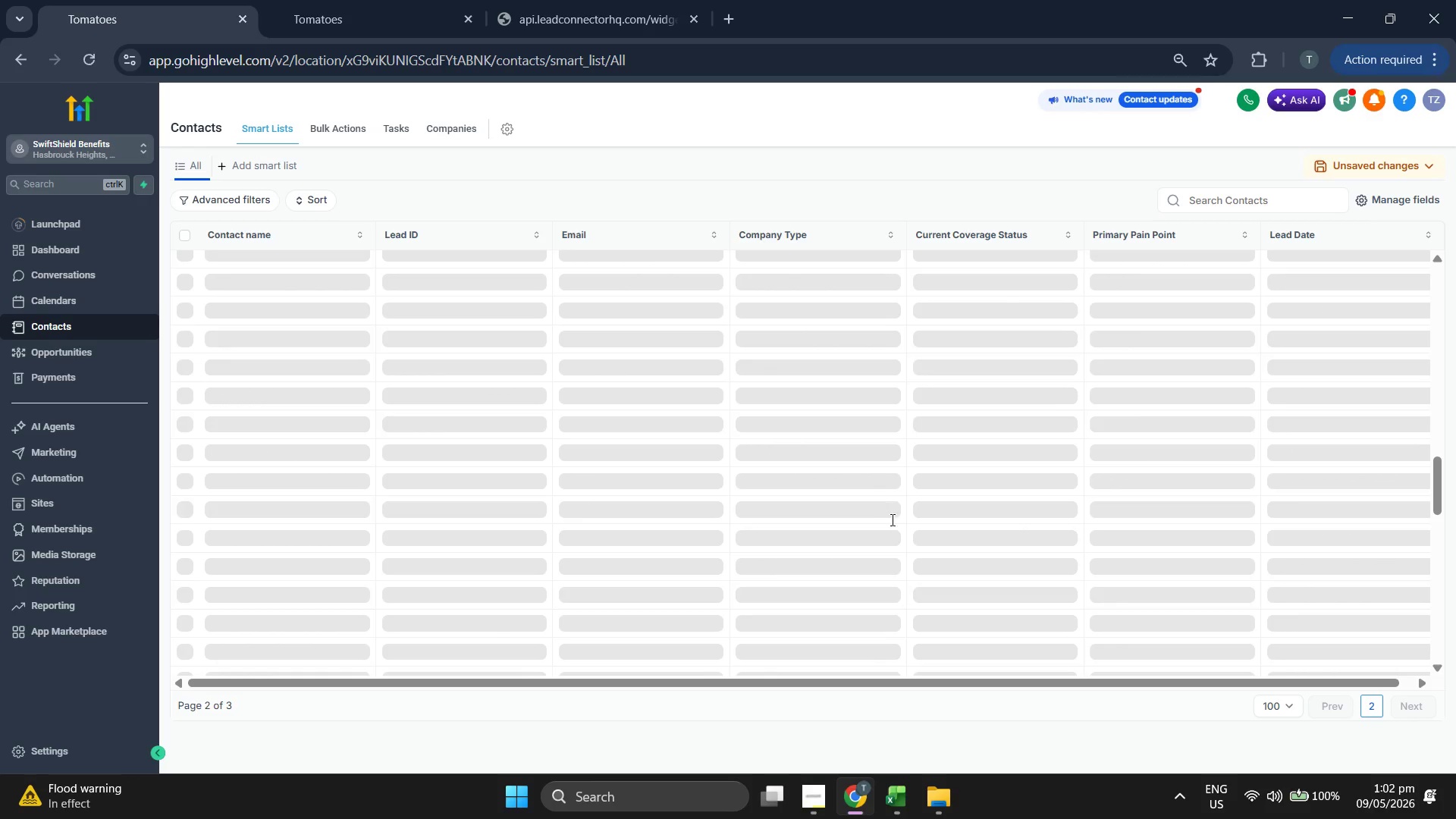 
wait(5.41)
 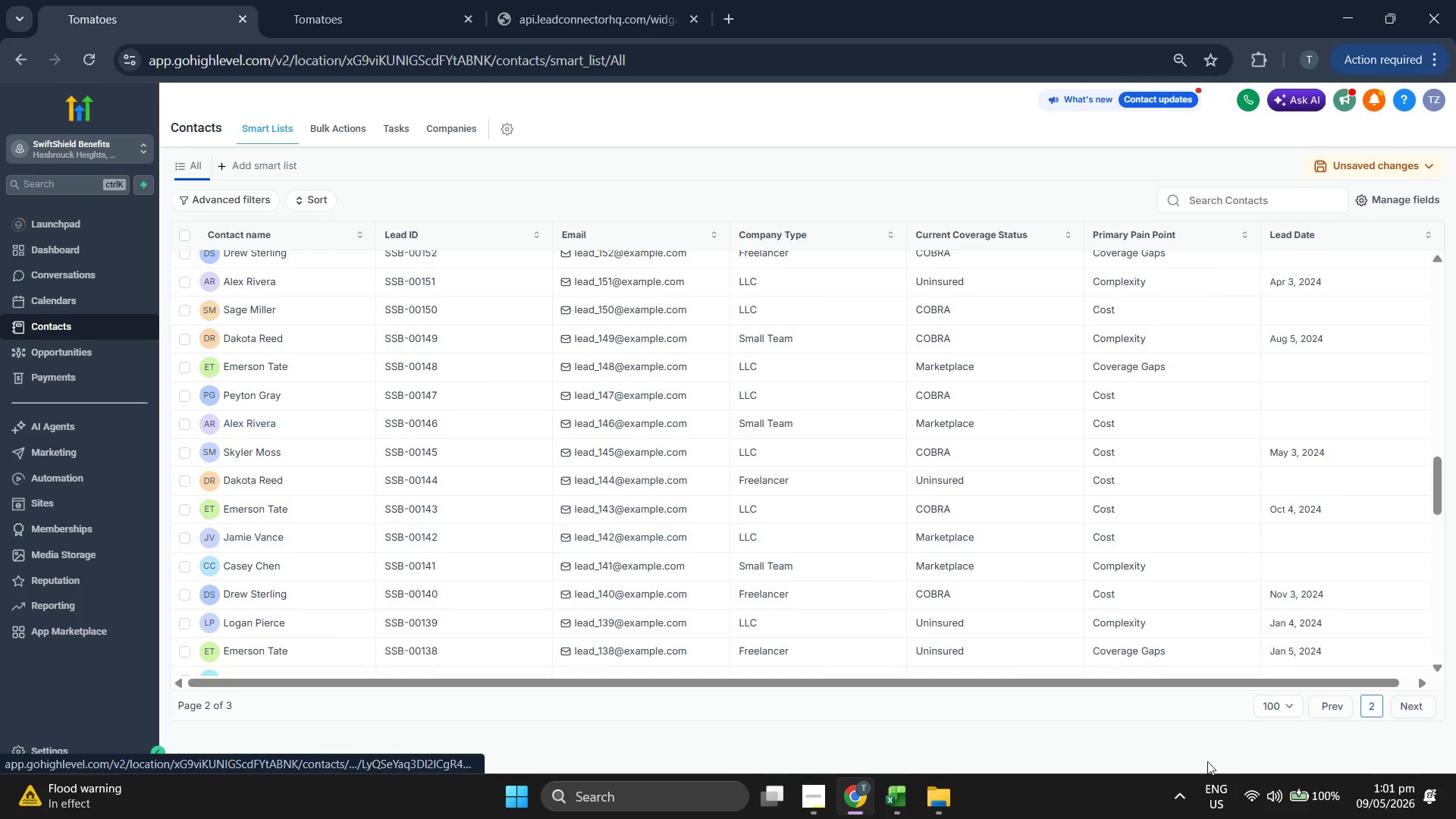 
scroll: coordinate [279, 473], scroll_direction: up, amount: 1.0
 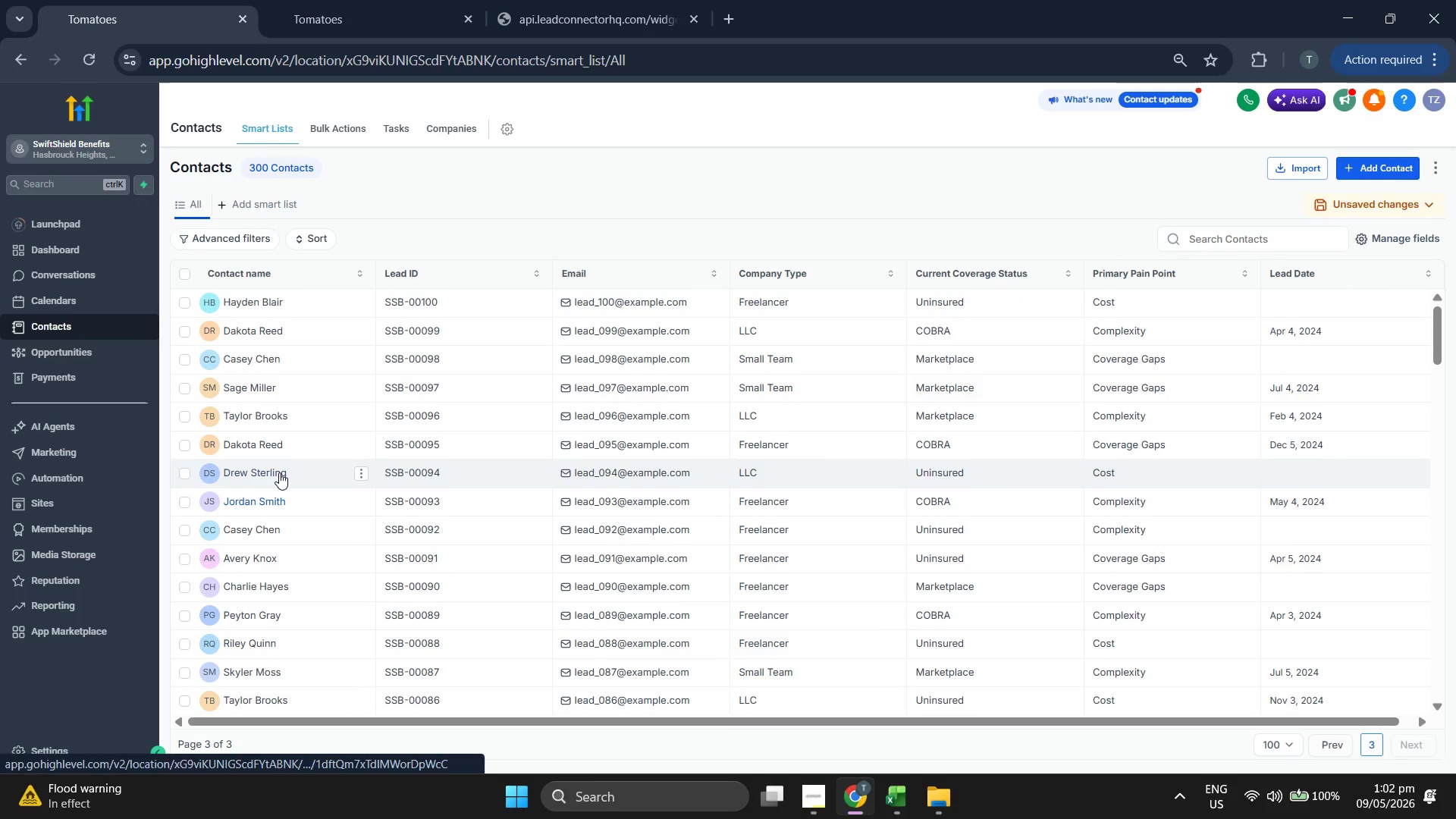 
scroll: coordinate [256, 475], scroll_direction: down, amount: 7.0
 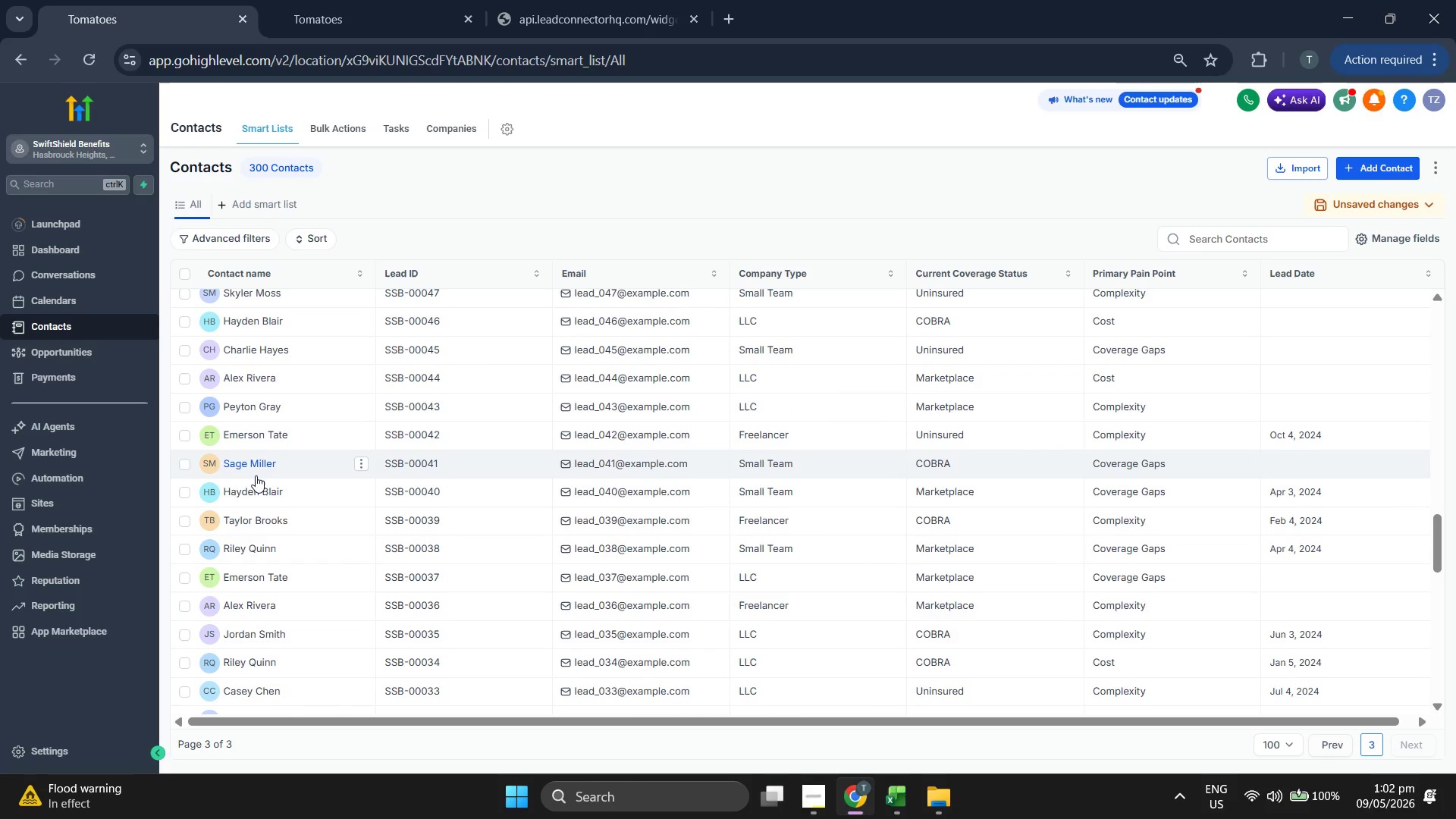 
scroll: coordinate [268, 477], scroll_direction: down, amount: 5.0
 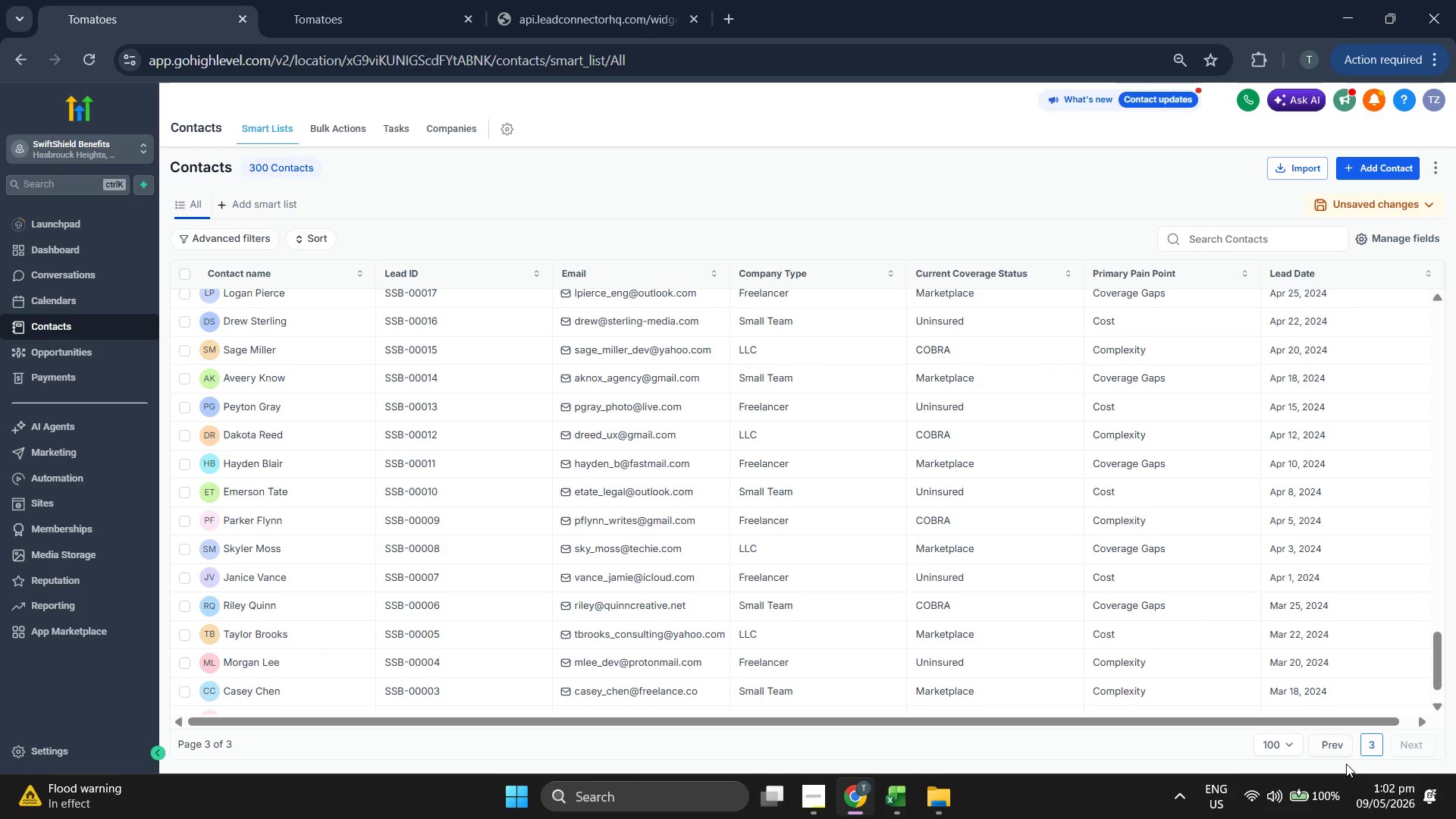 
left_click([1333, 749])
 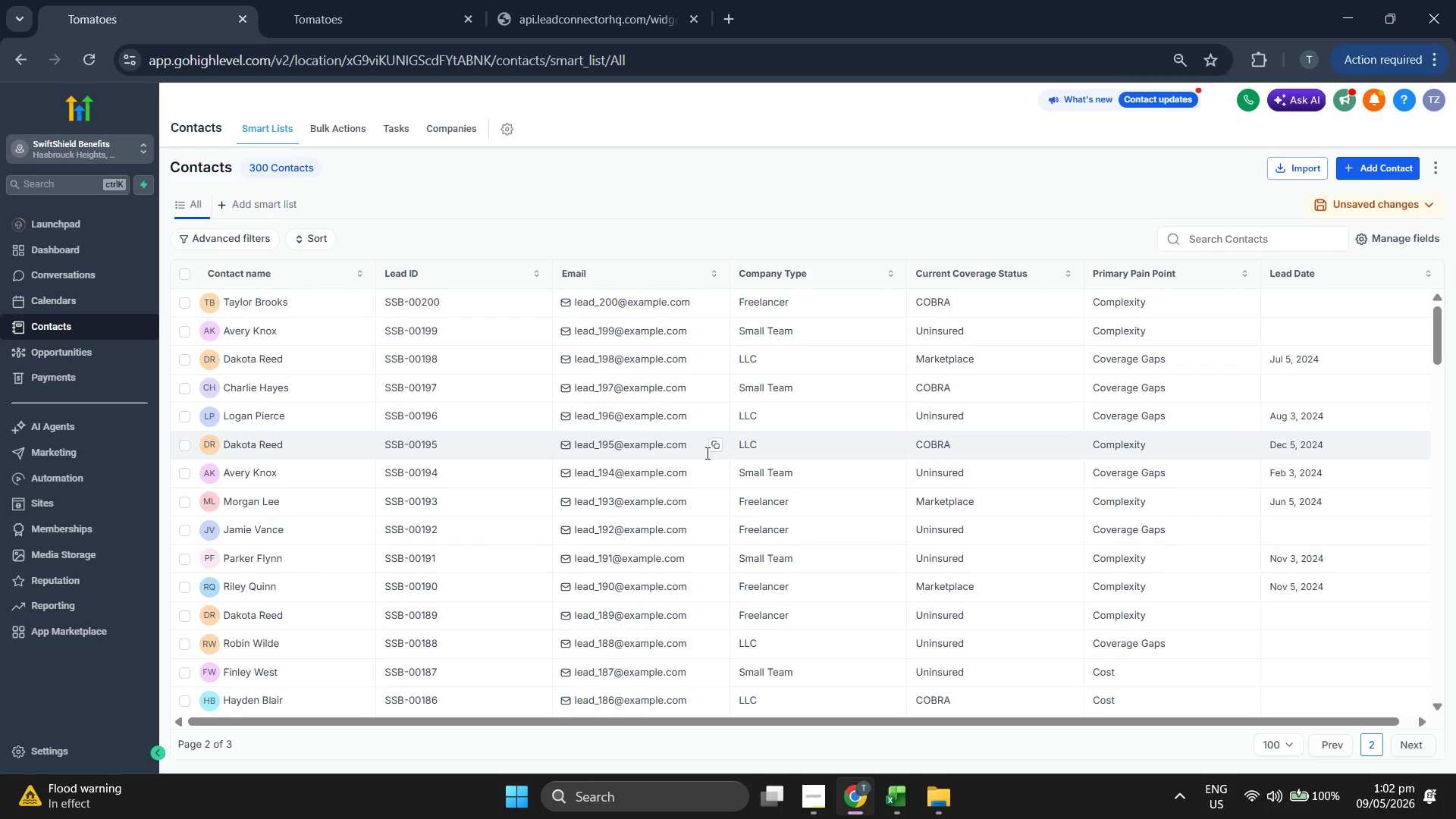 
wait(5.06)
 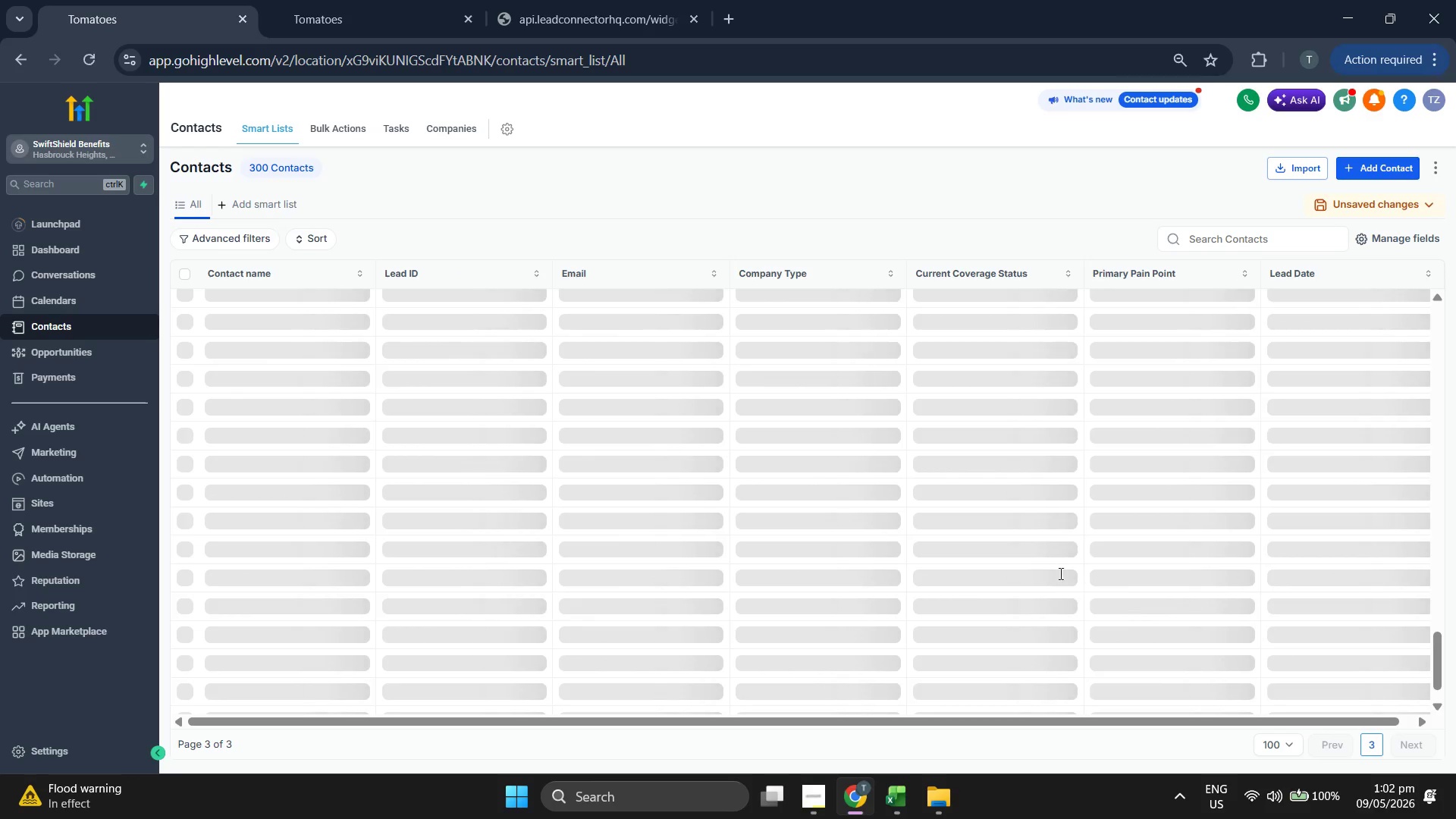 
scroll: coordinate [257, 416], scroll_direction: down, amount: 5.0
 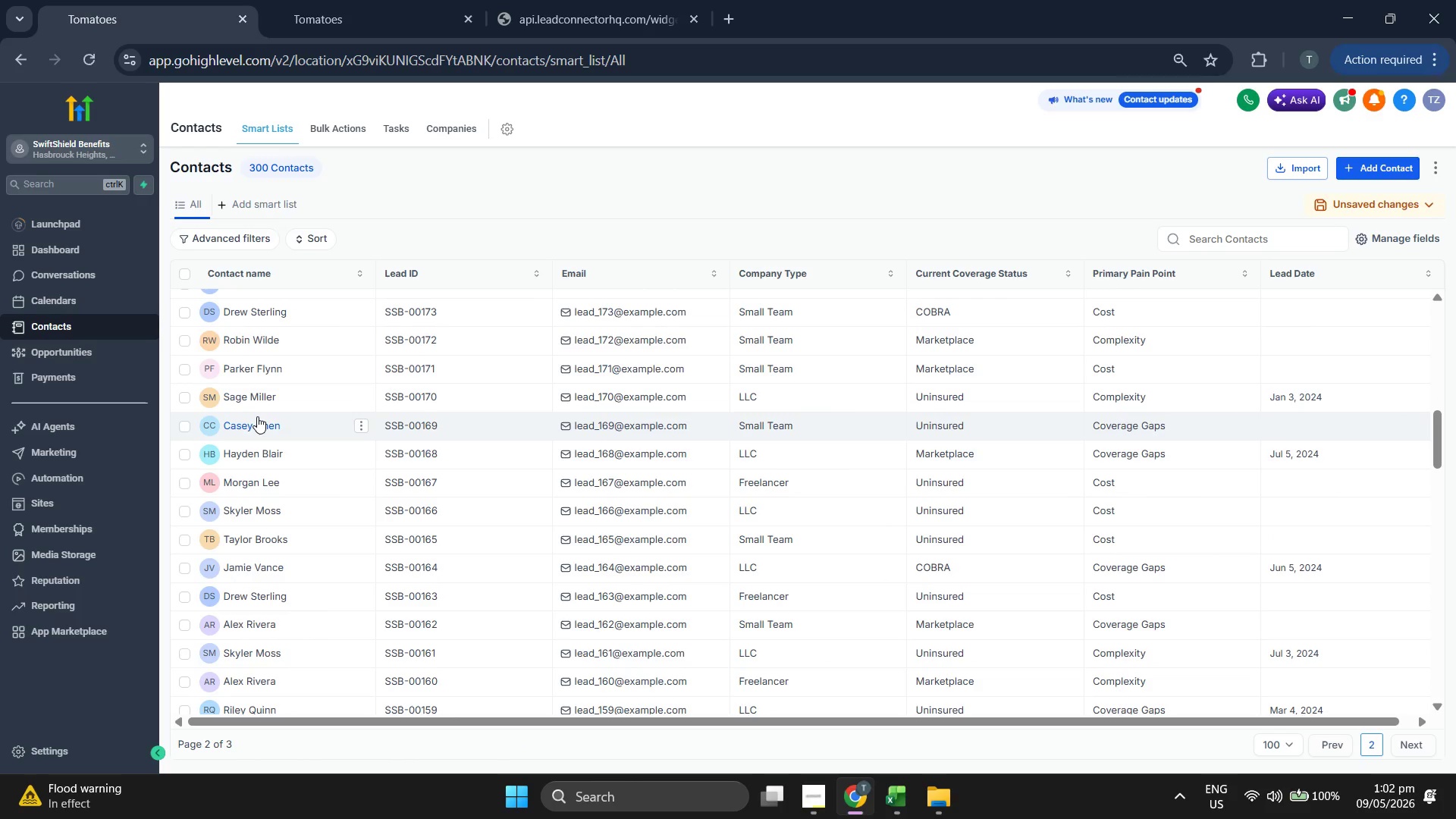 
scroll: coordinate [261, 415], scroll_direction: down, amount: 5.0
 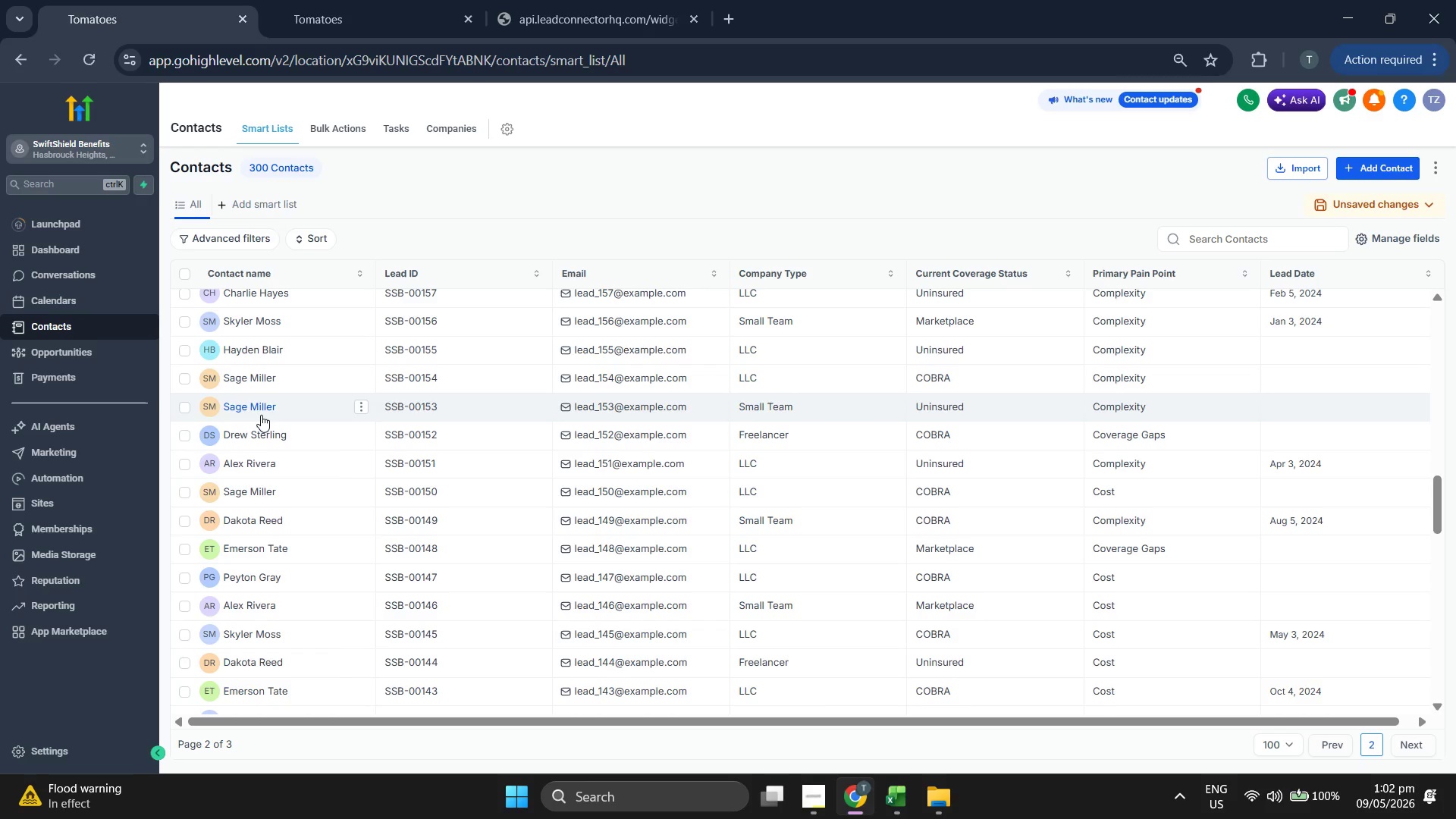 
scroll: coordinate [261, 415], scroll_direction: down, amount: 5.0
 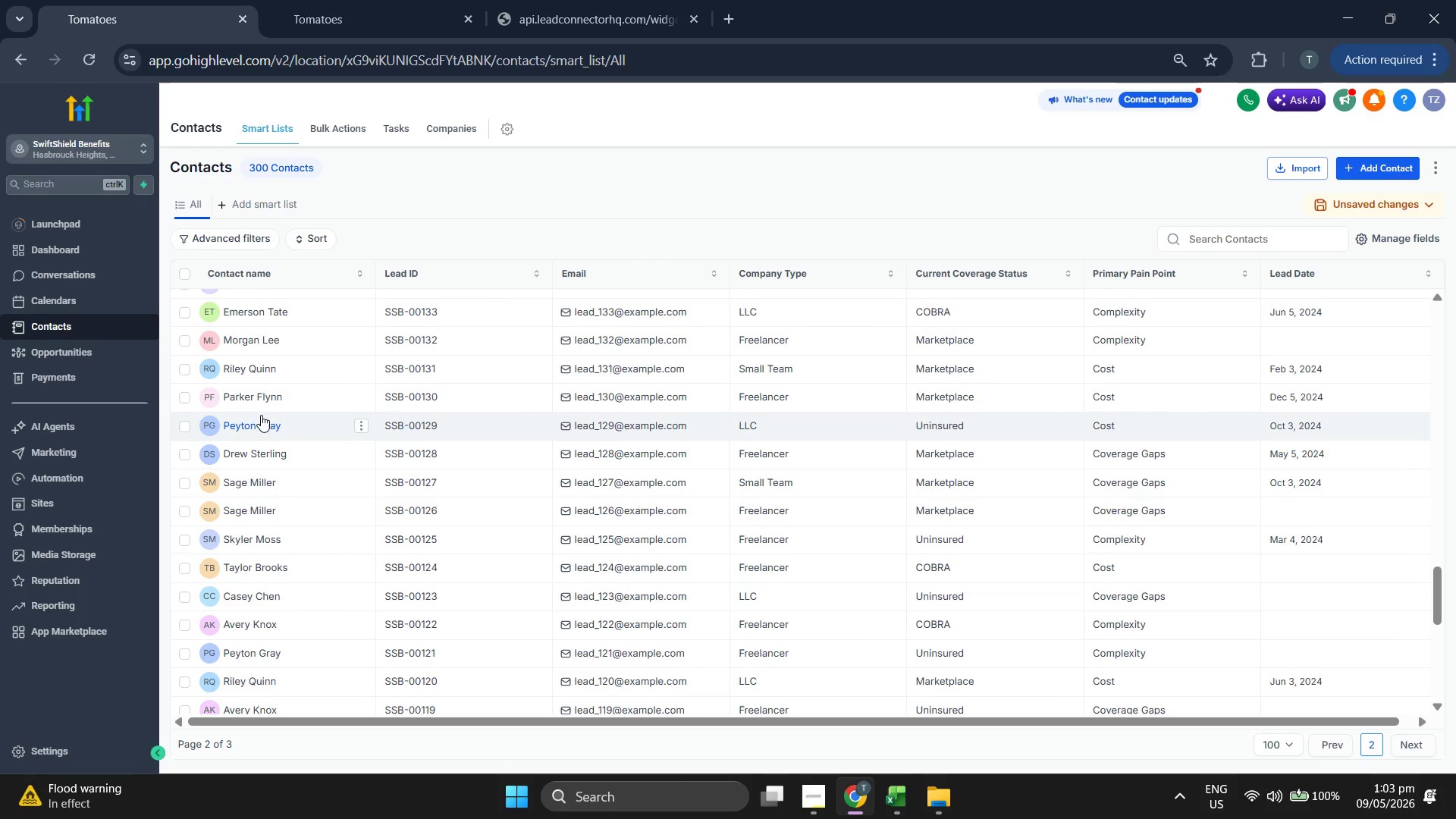 
scroll: coordinate [261, 415], scroll_direction: down, amount: 2.0